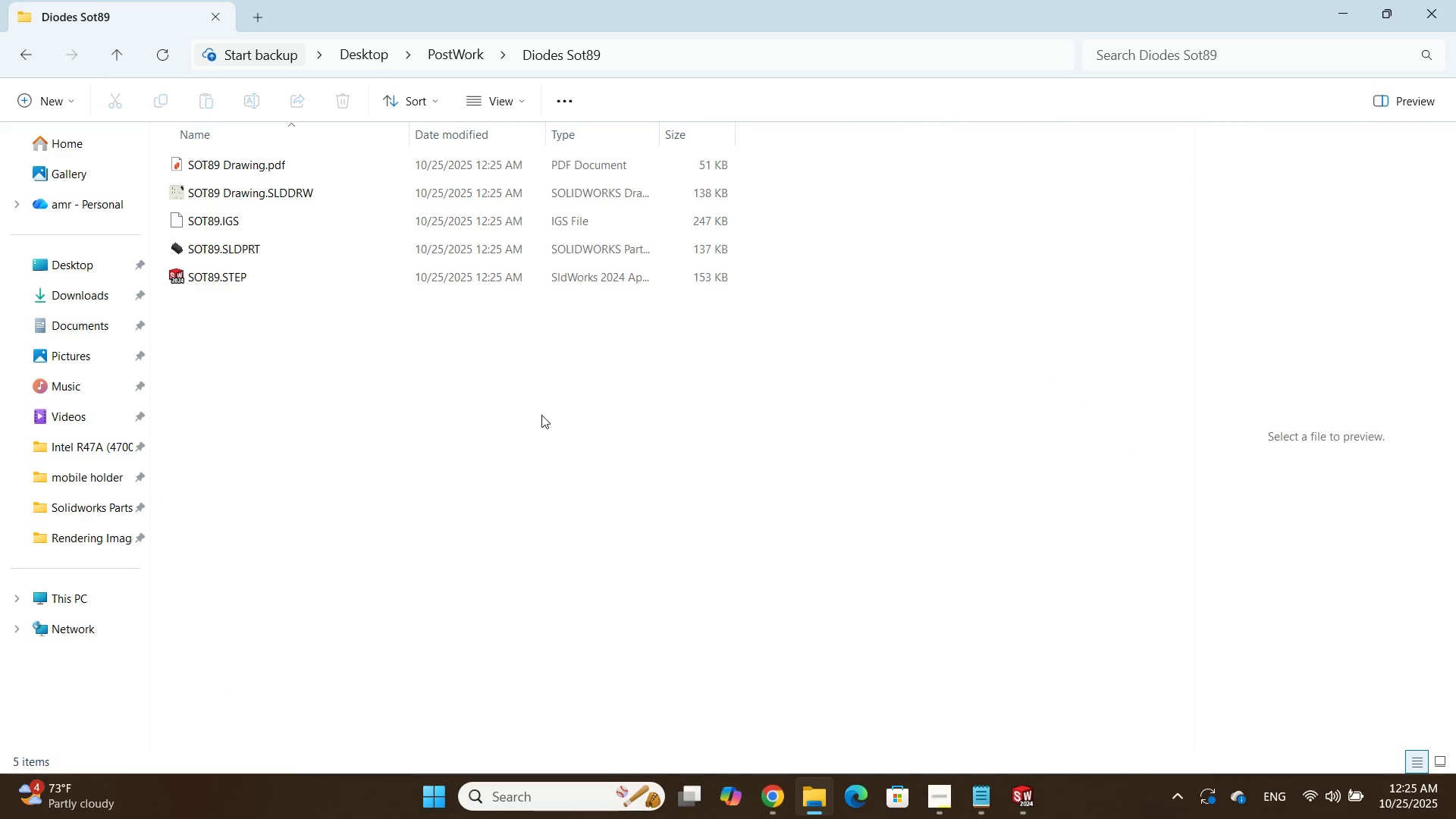 
left_click([539, 416])
 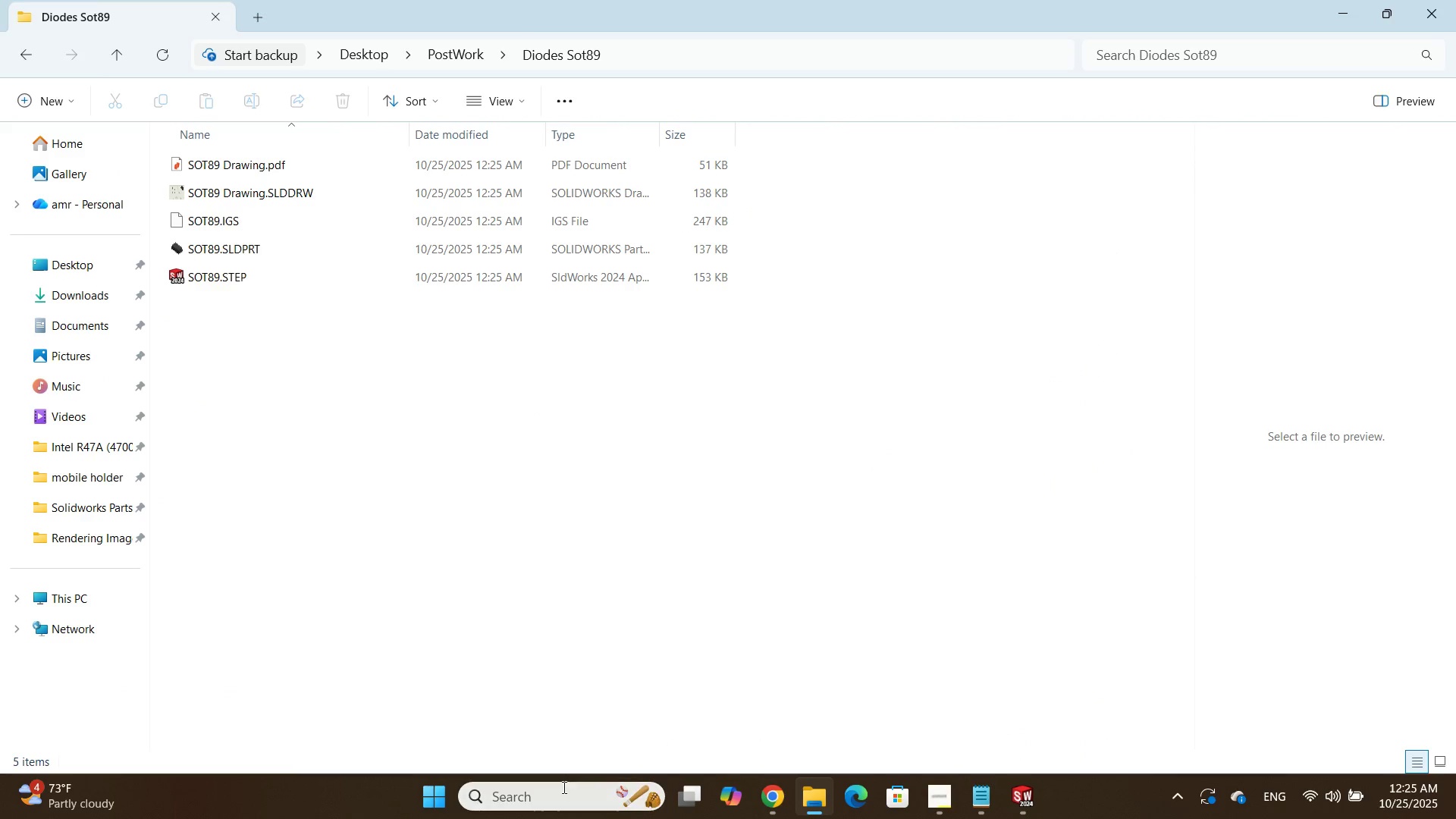 
left_click([561, 788])
 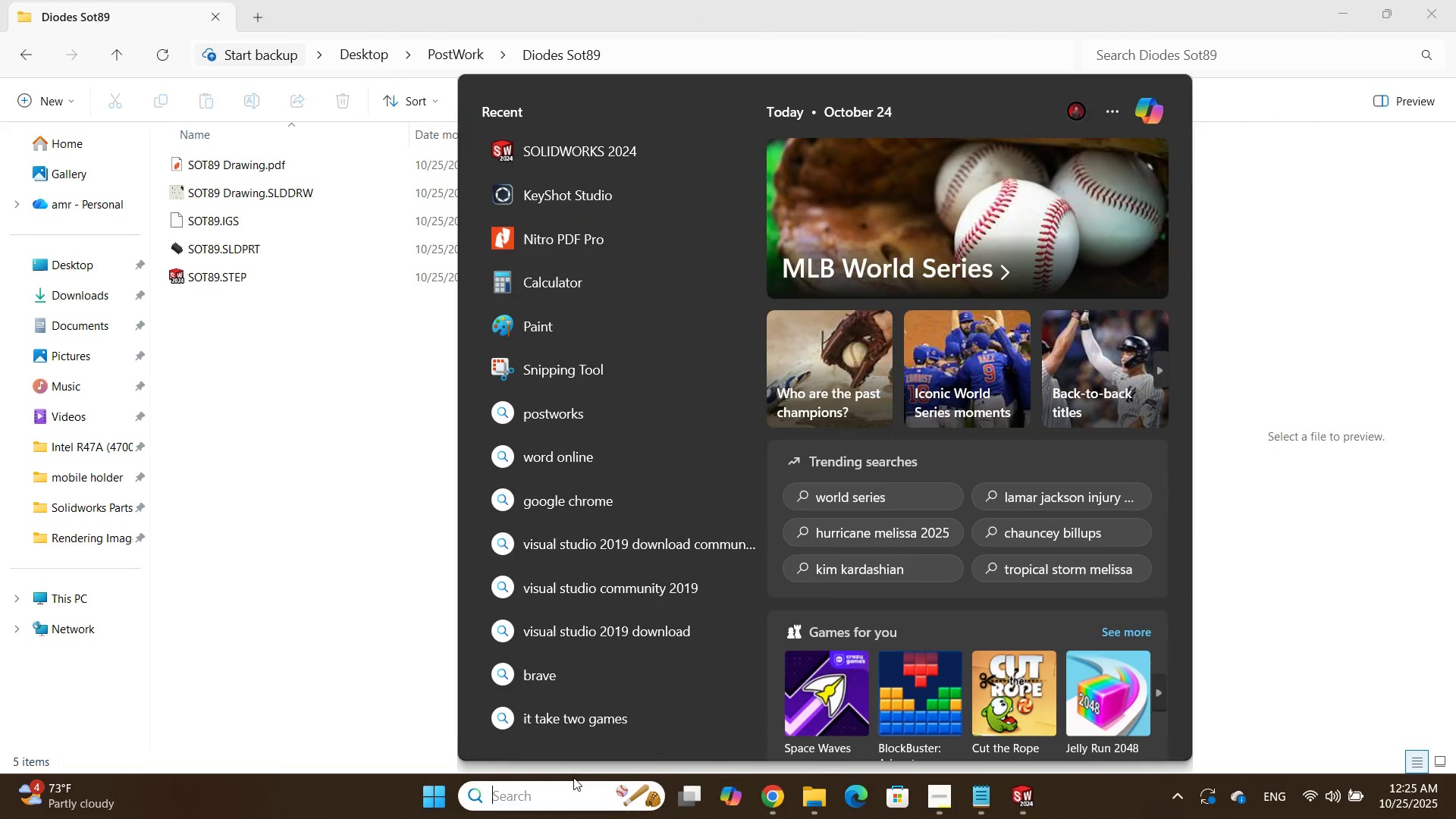 
type(not)
 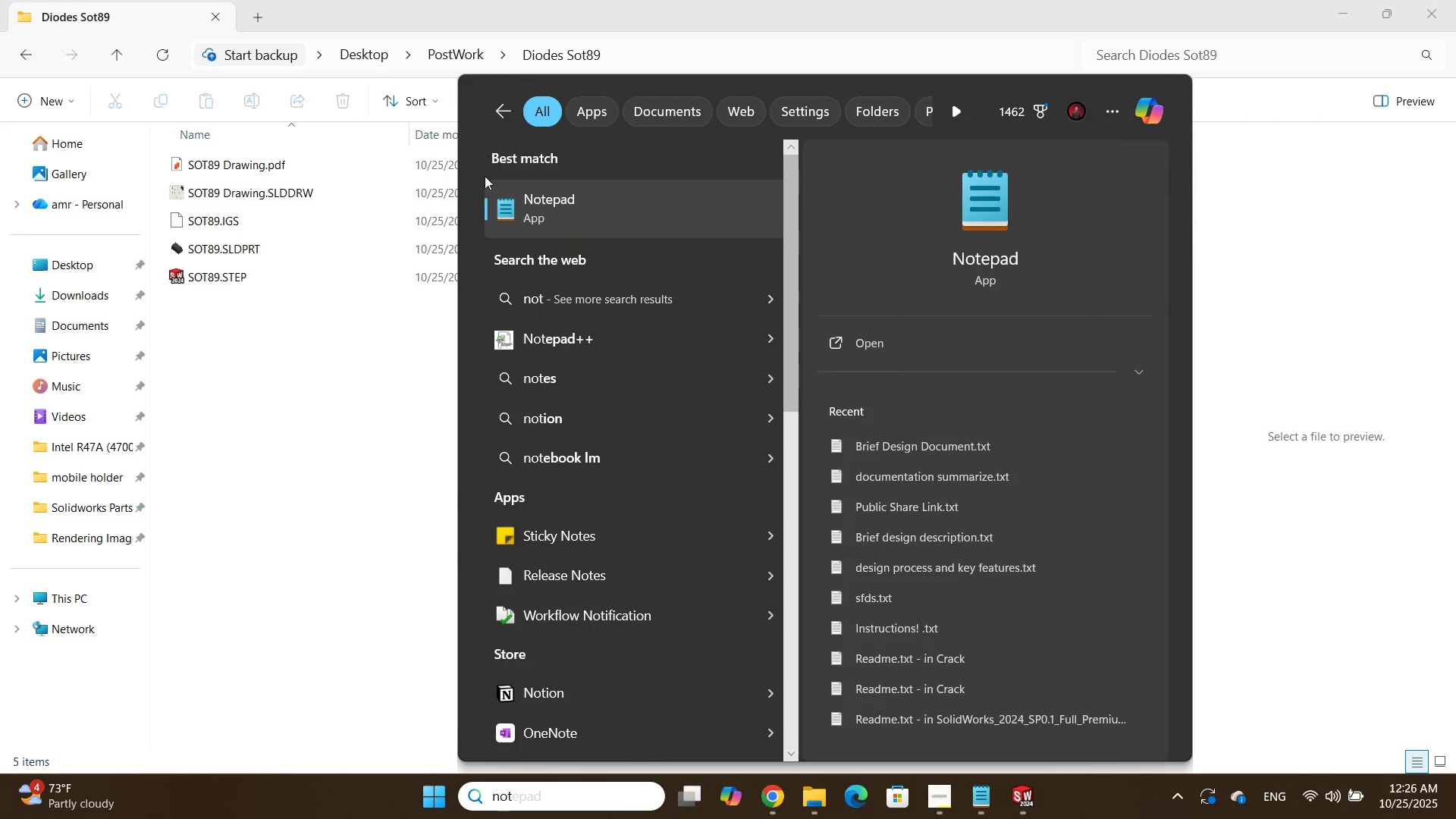 
left_click([514, 204])
 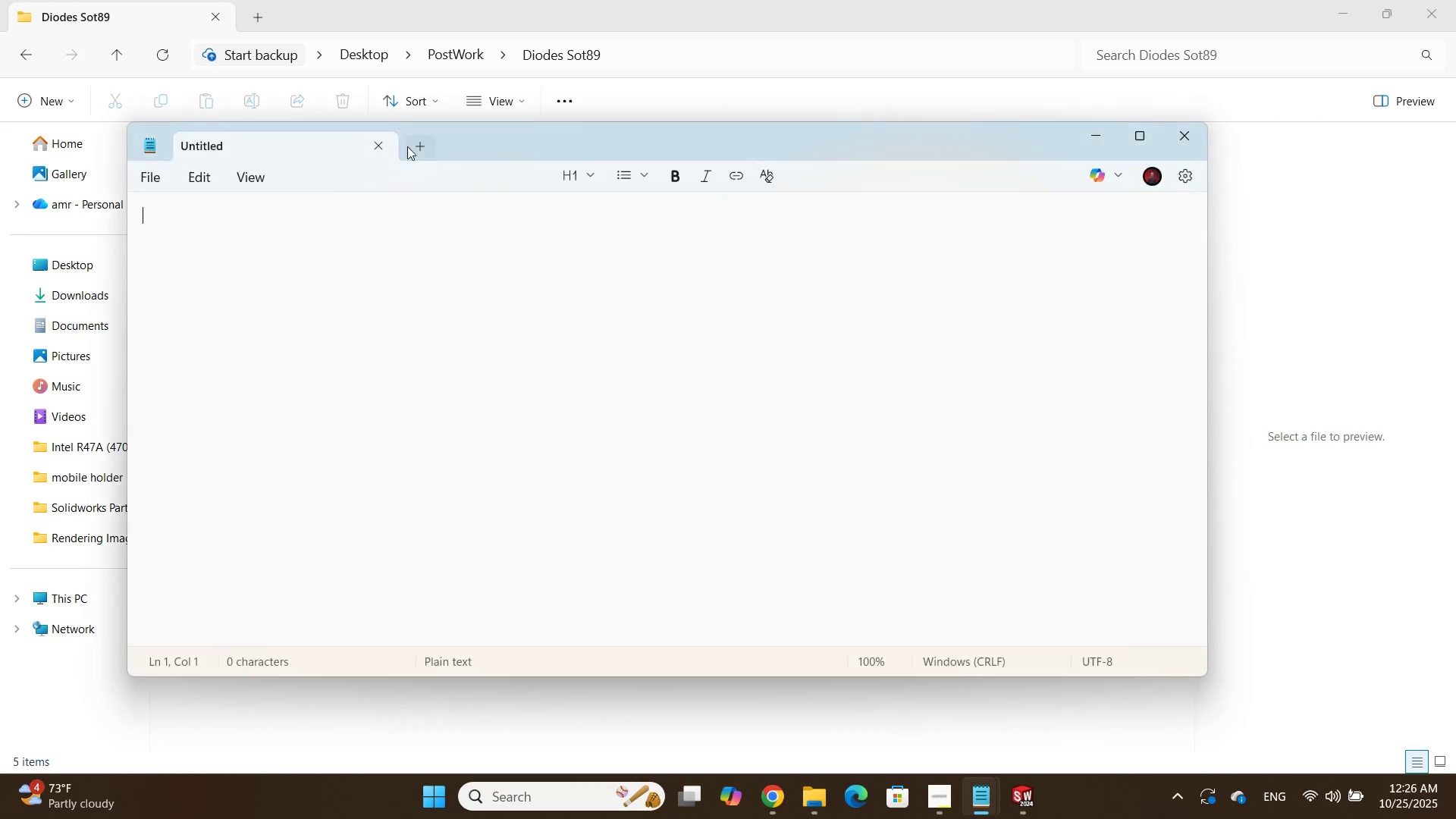 
key(Control+S)
 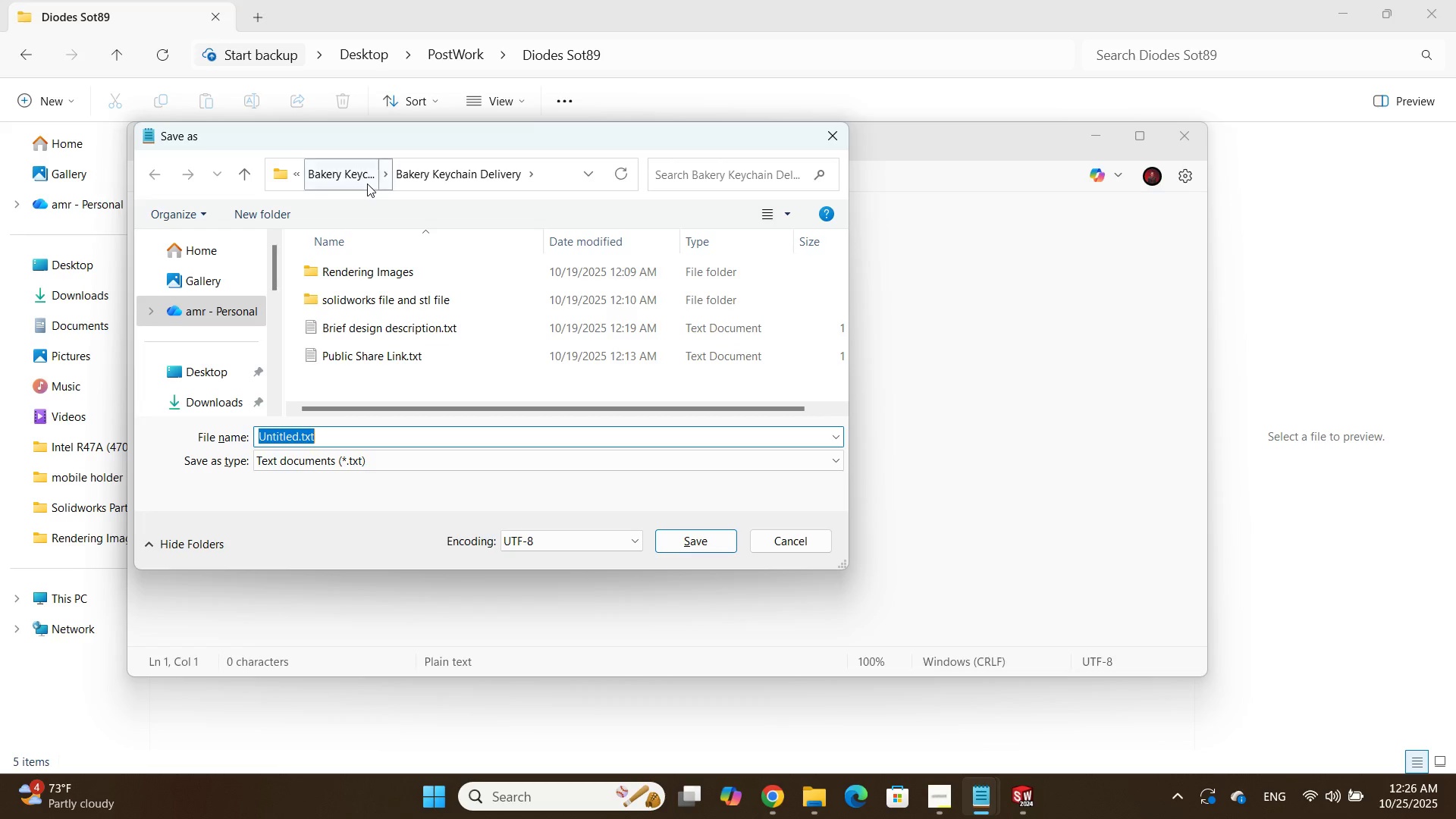 
left_click([354, 175])
 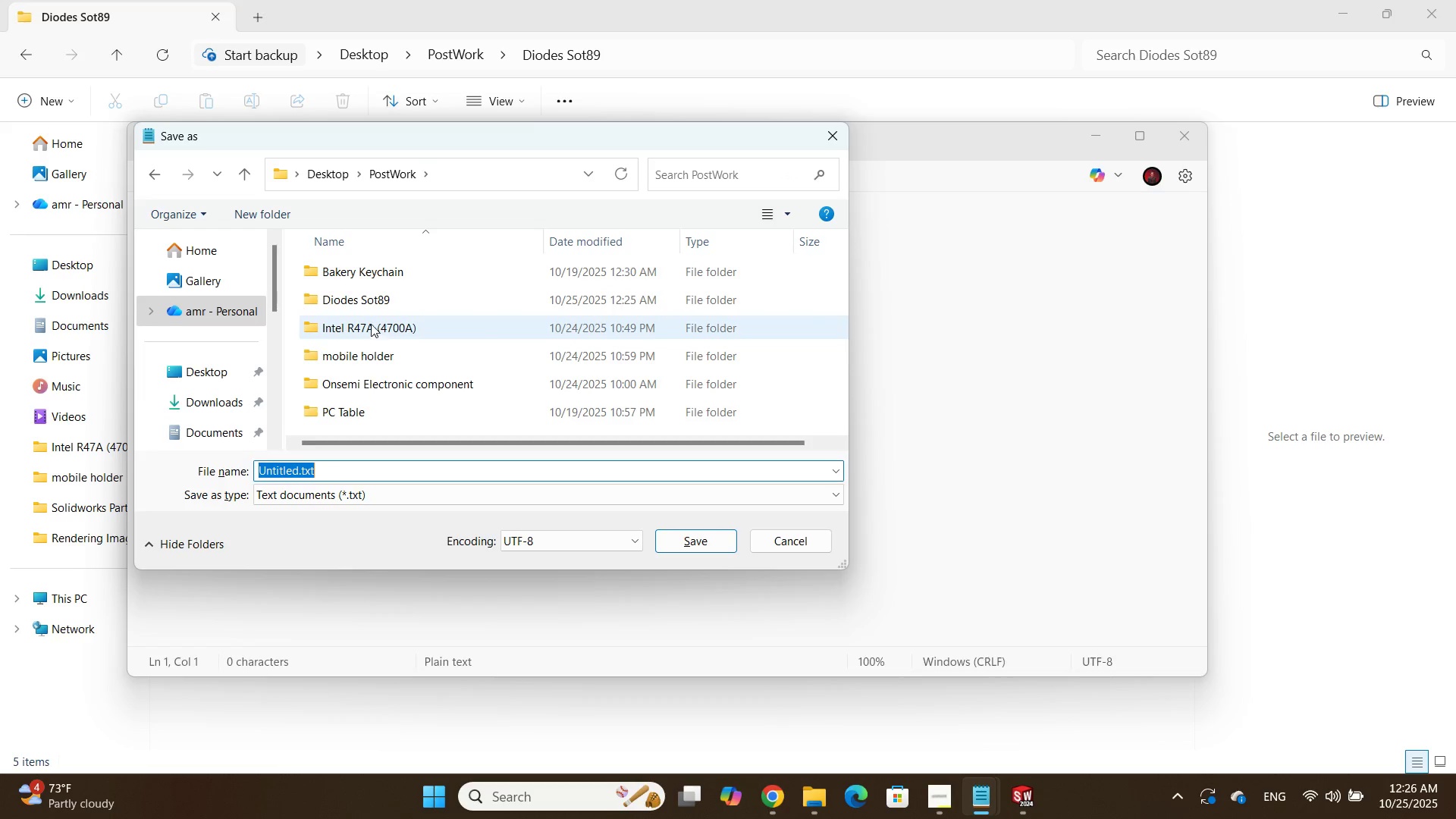 
double_click([362, 287])
 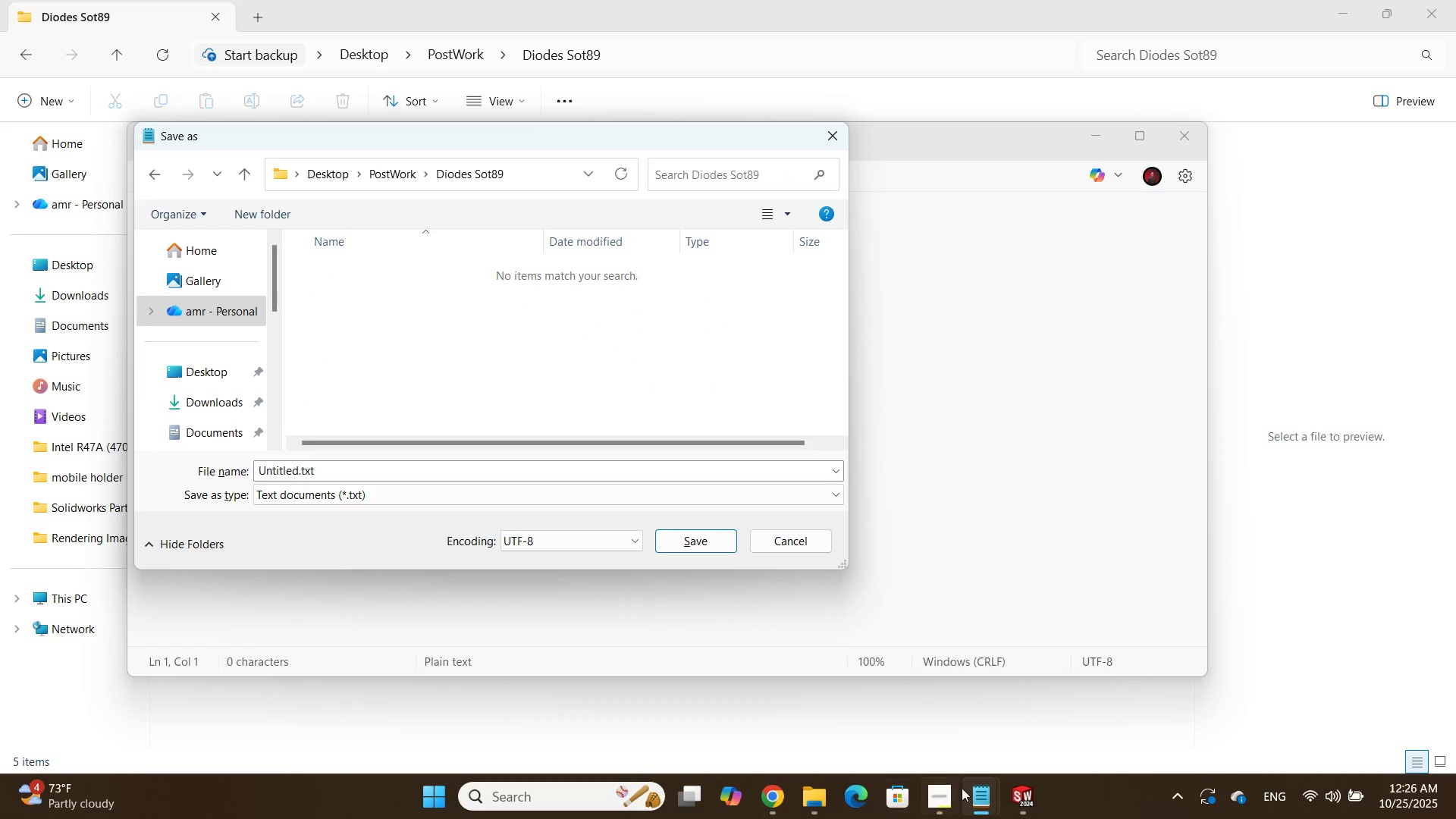 
left_click([939, 801])